 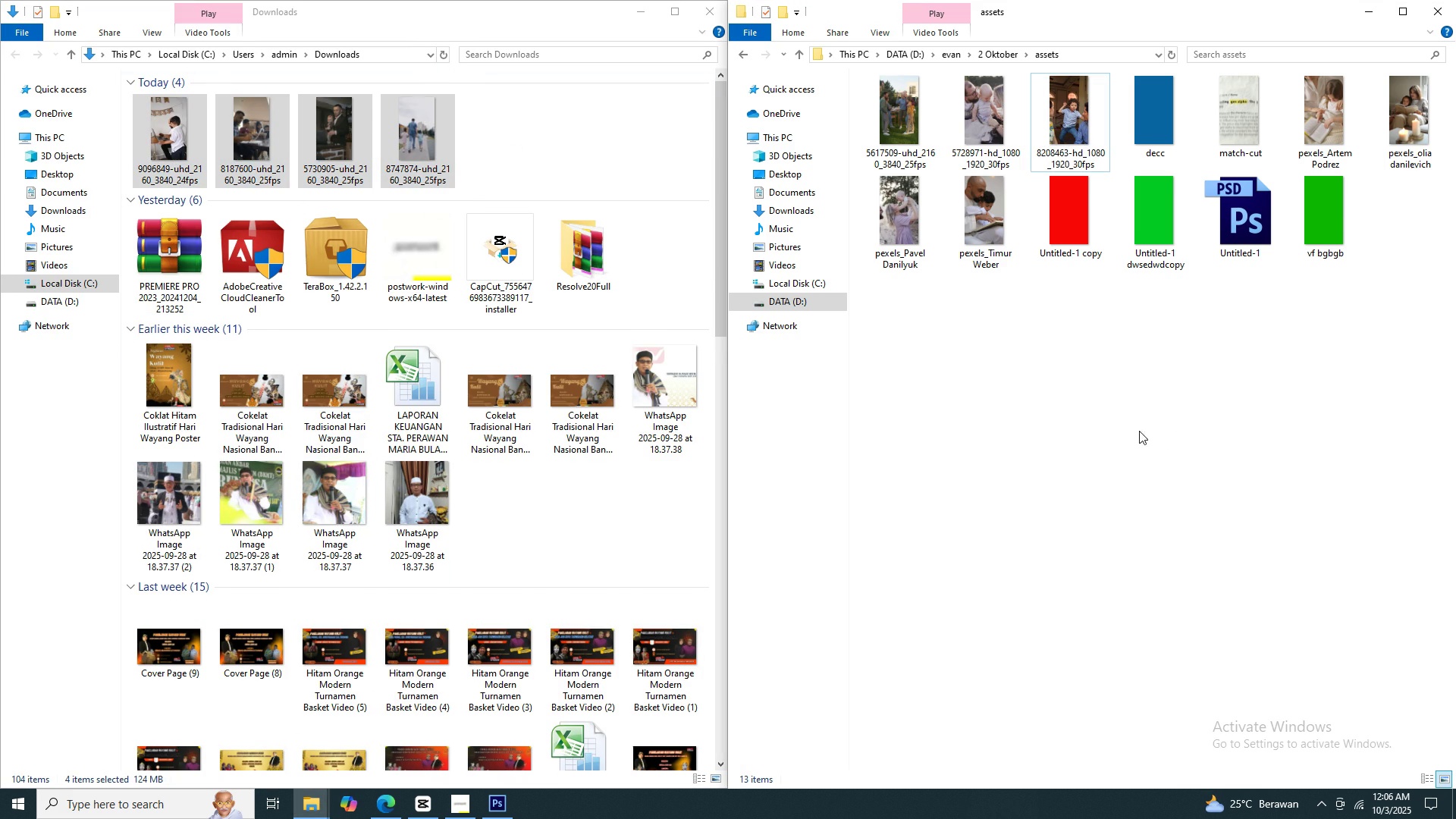 
double_click([1244, 362])
 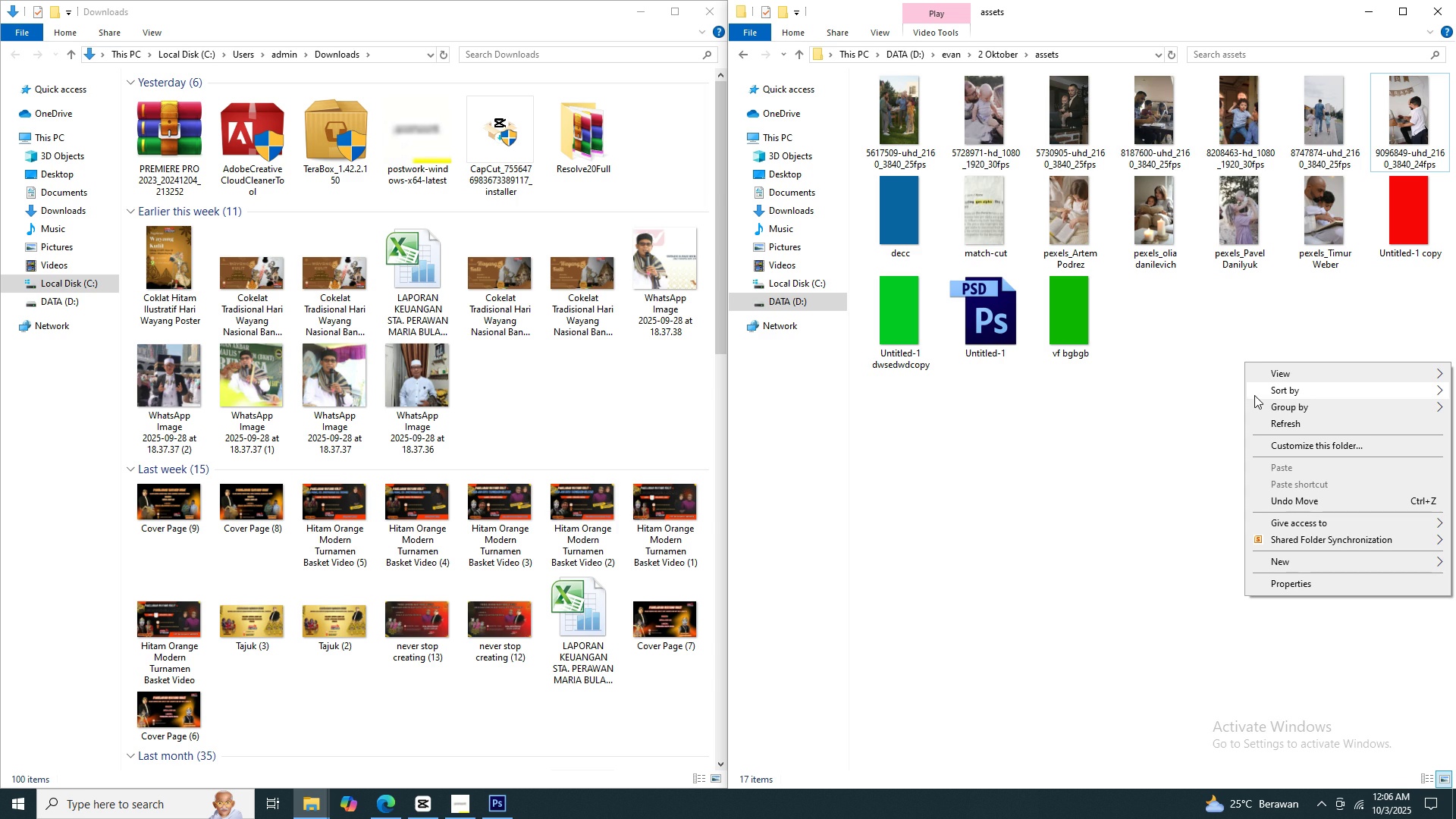 
left_click([1254, 395])
 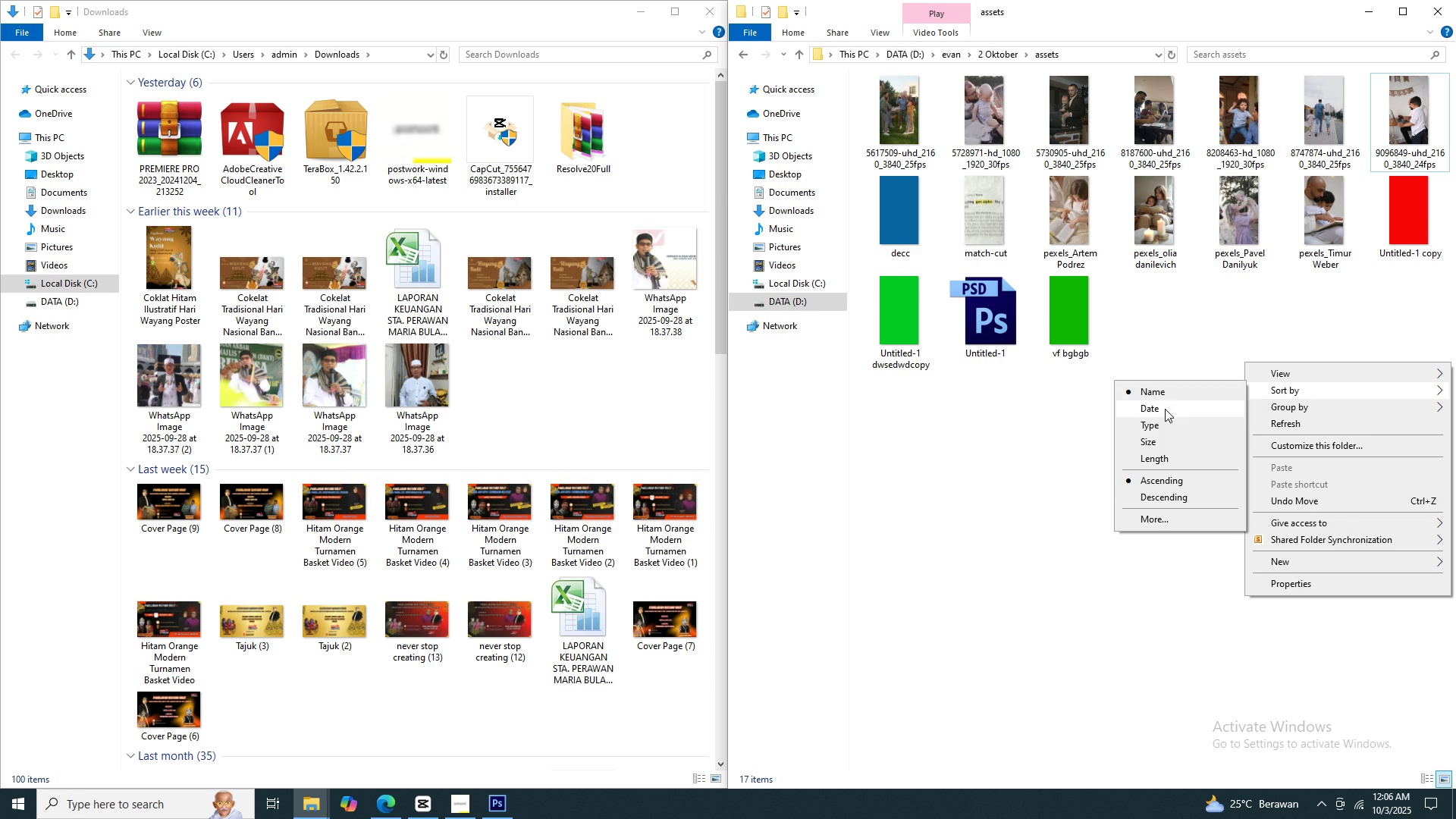 
left_click([1165, 409])
 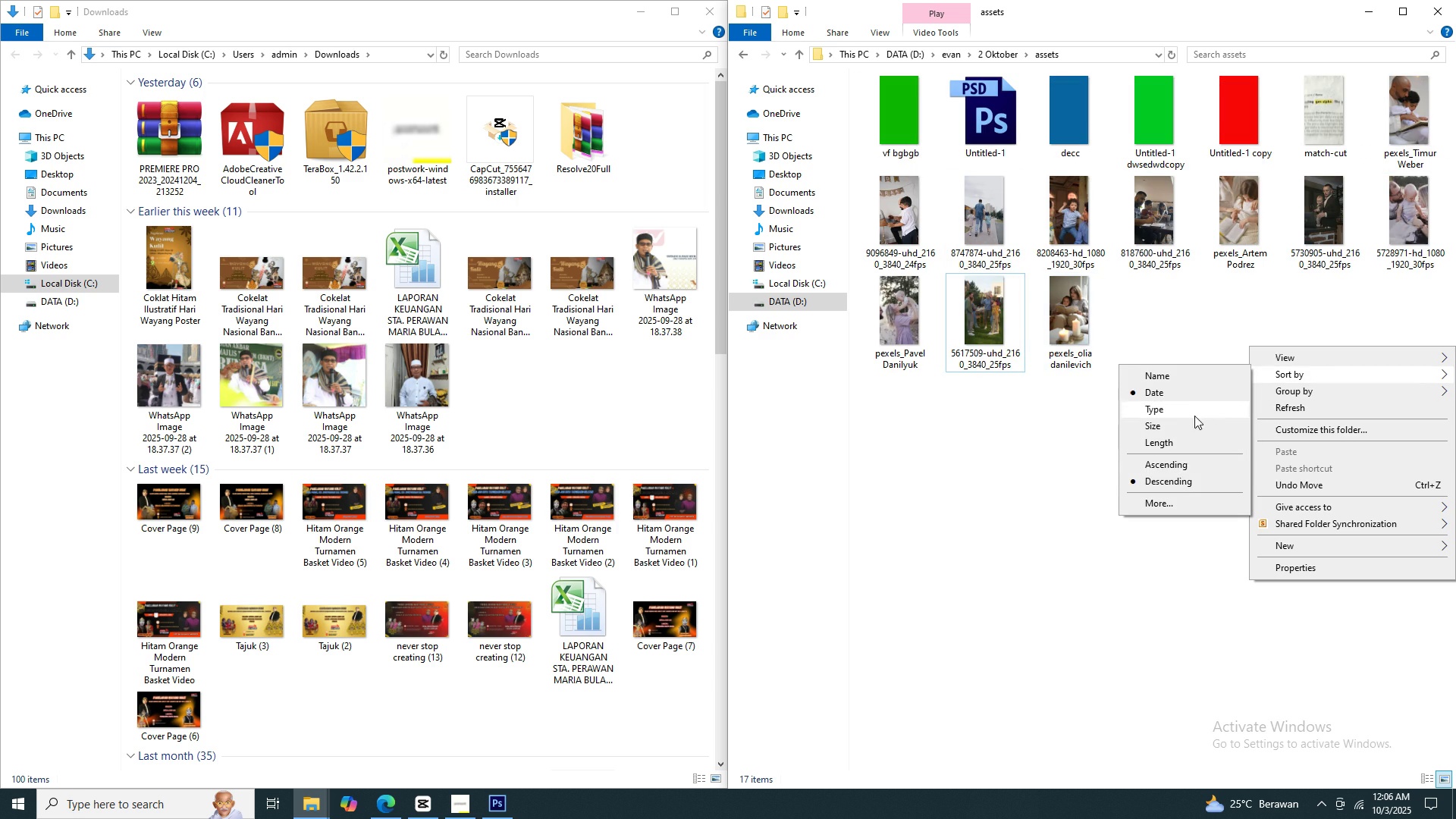 
left_click([1182, 512])
 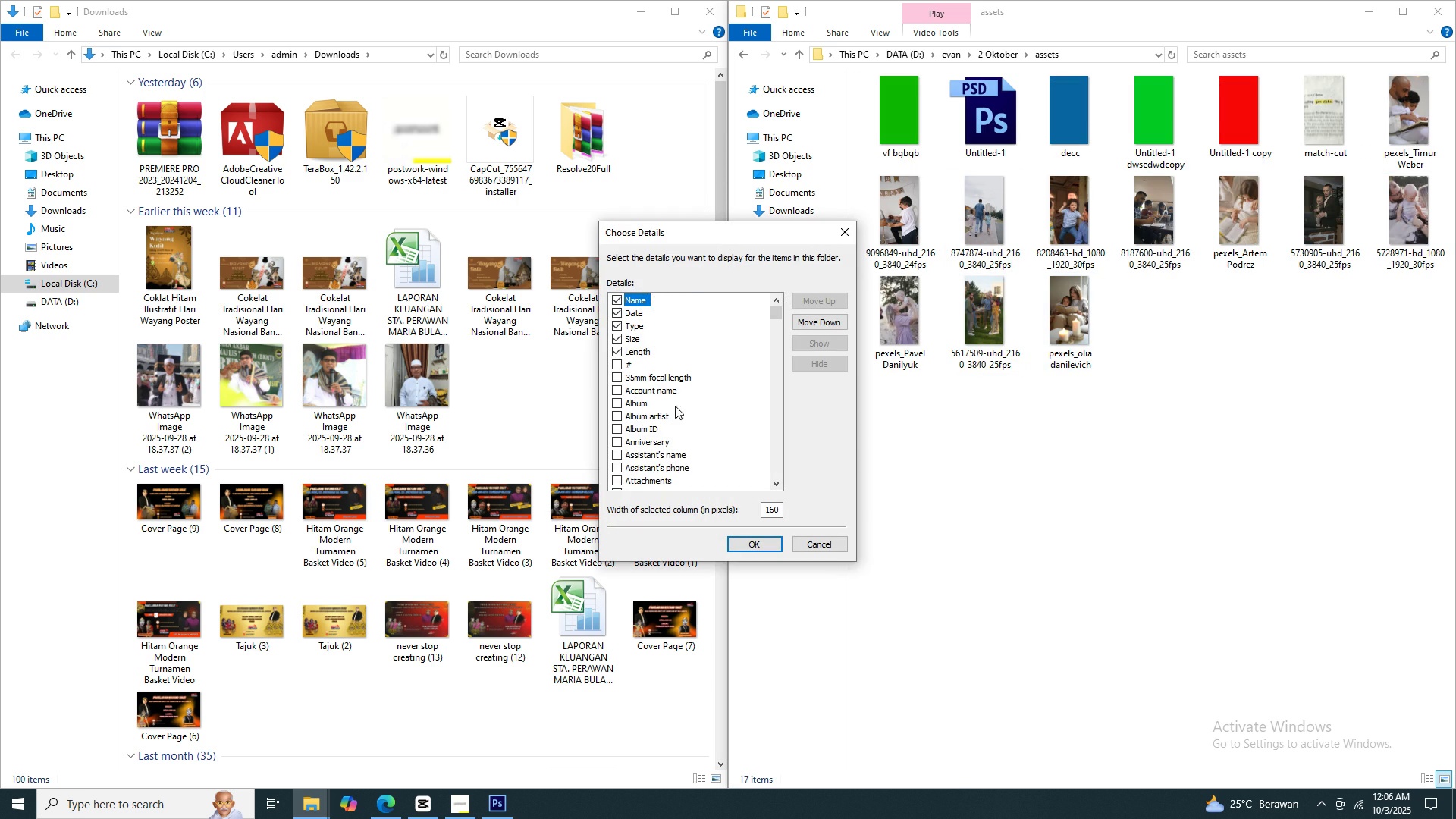 
scroll: coordinate [679, 444], scroll_direction: down, amount: 2.0
 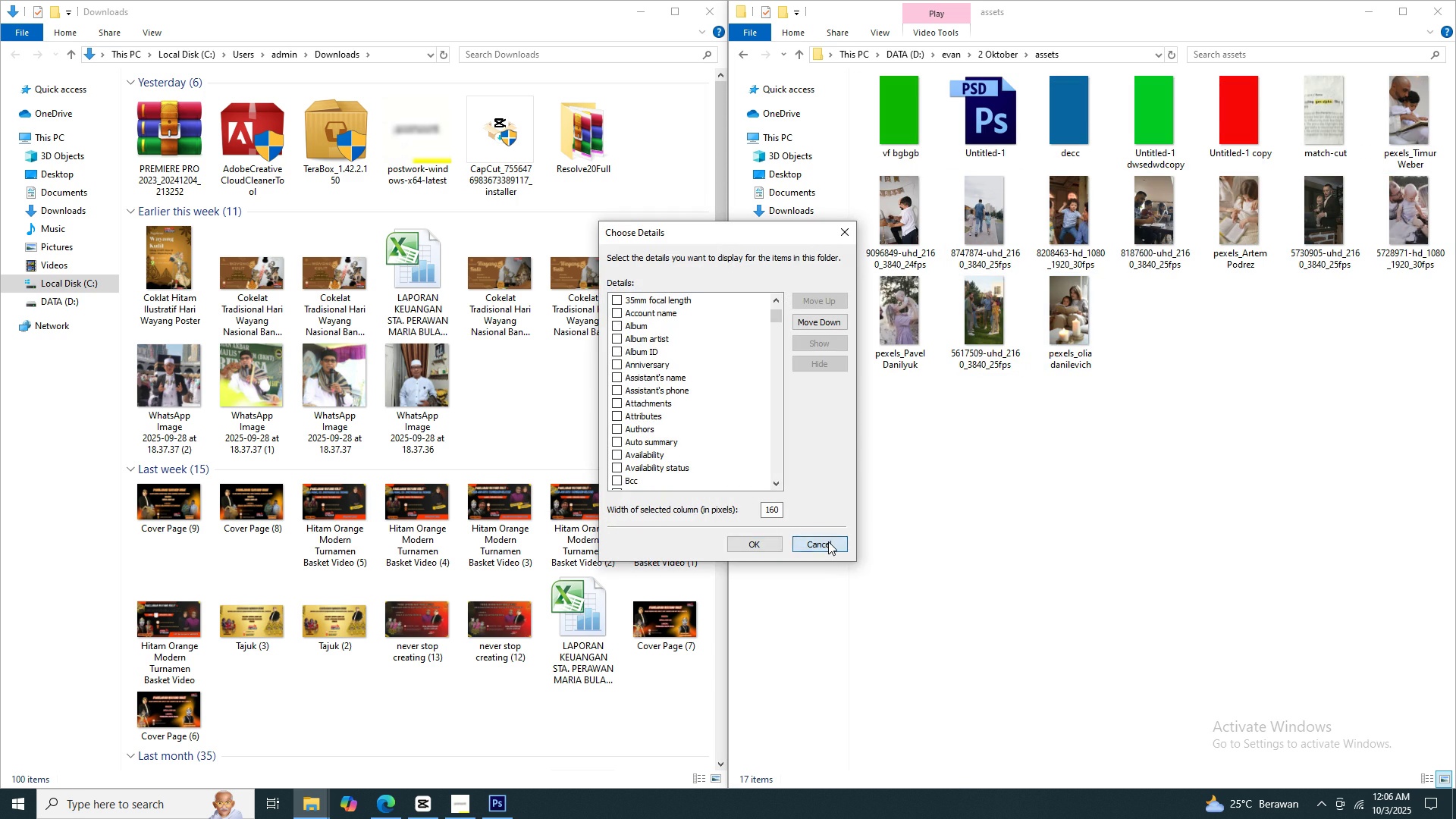 
left_click([828, 541])
 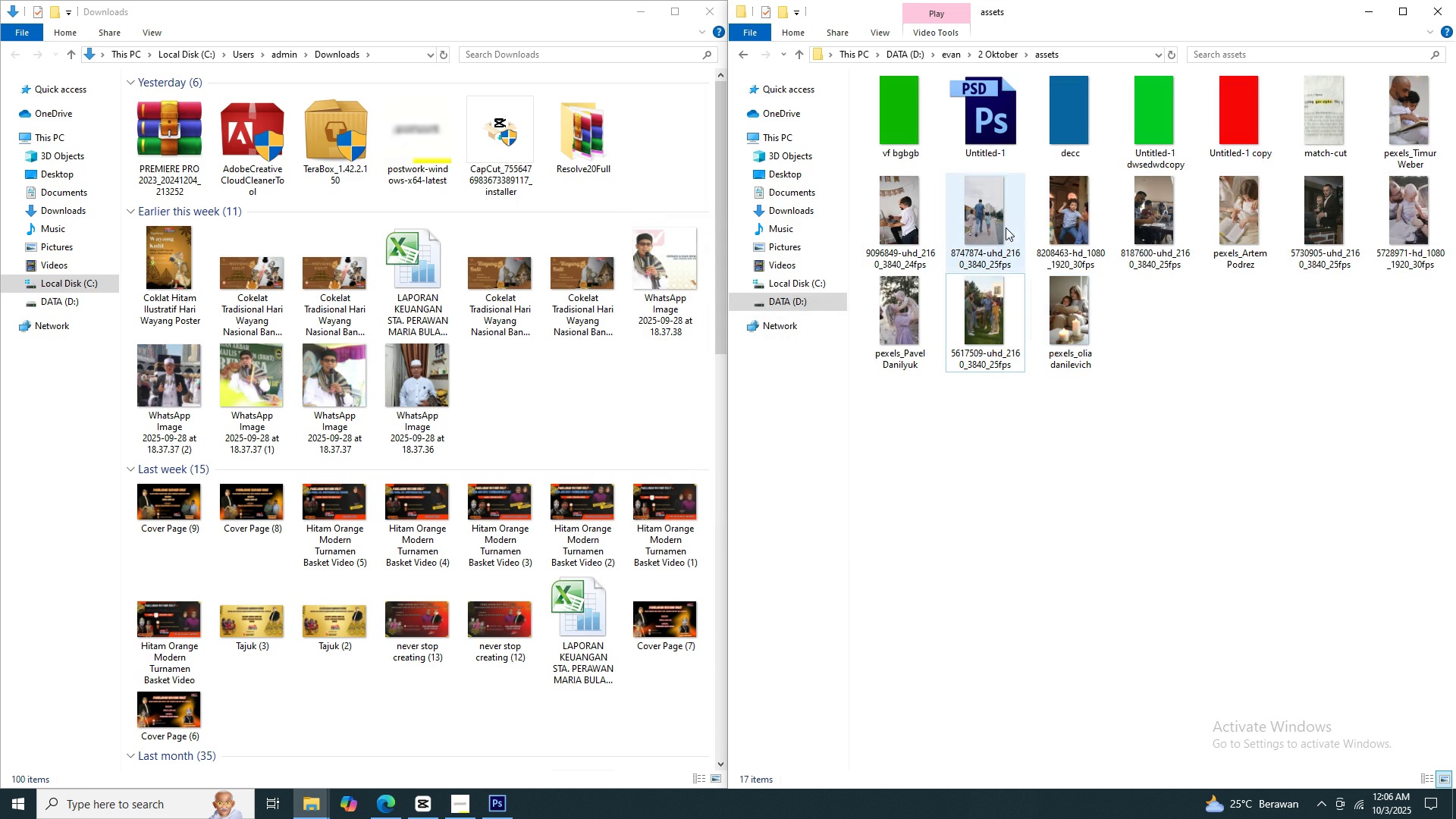 
triple_click([1005, 225])
 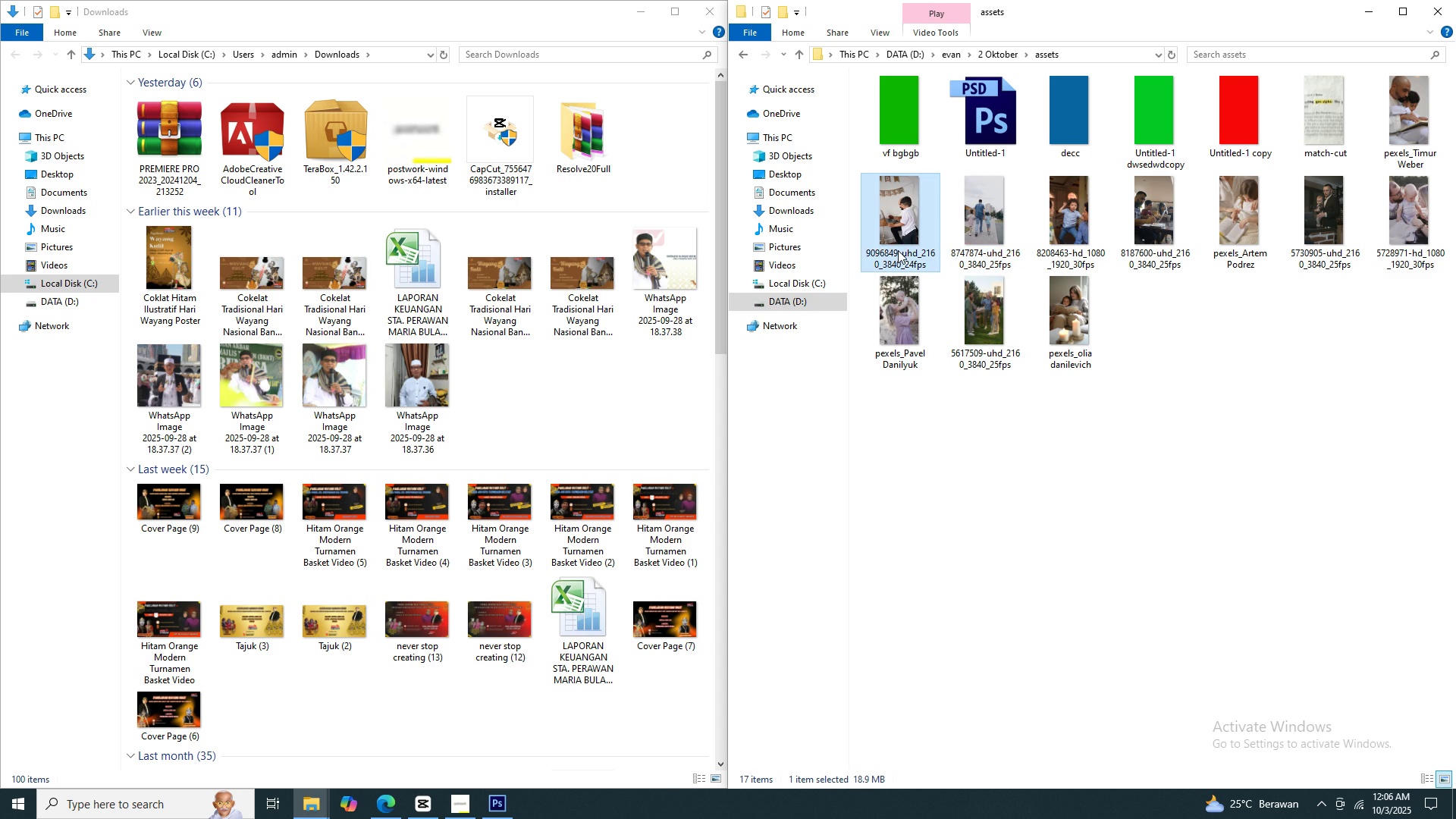 
triple_click([898, 250])
 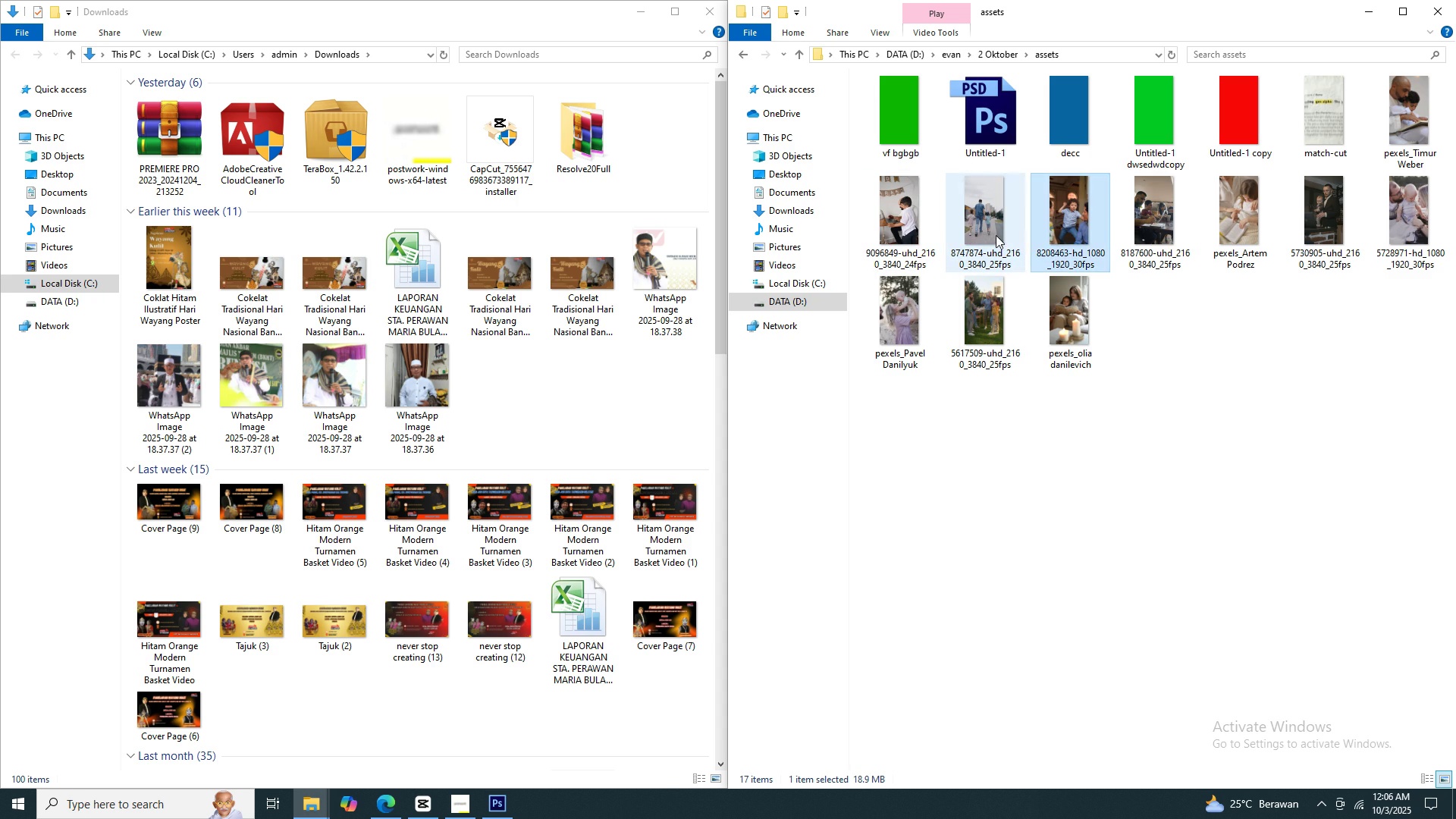 
double_click([996, 235])